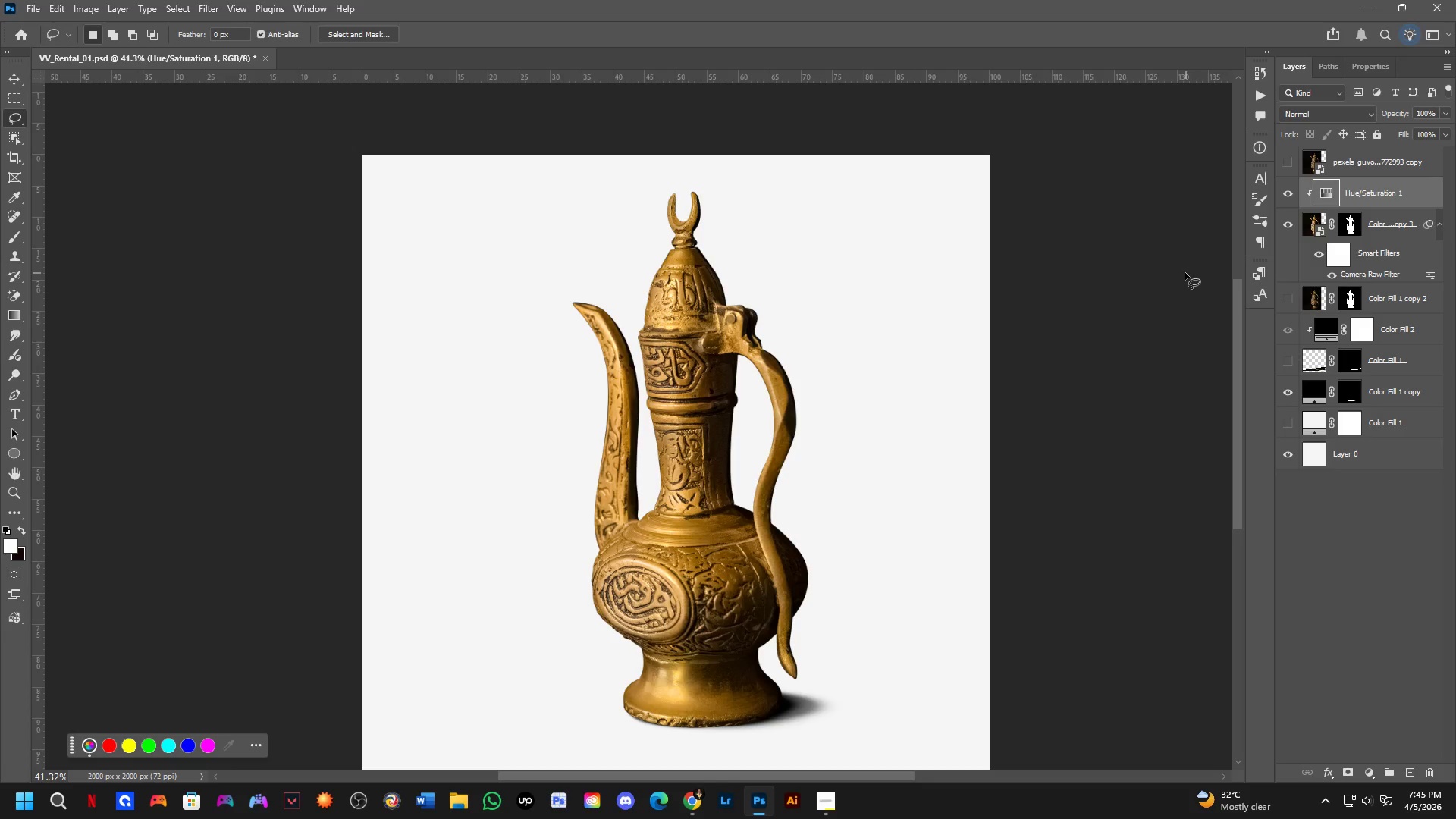 
wait(6.45)
 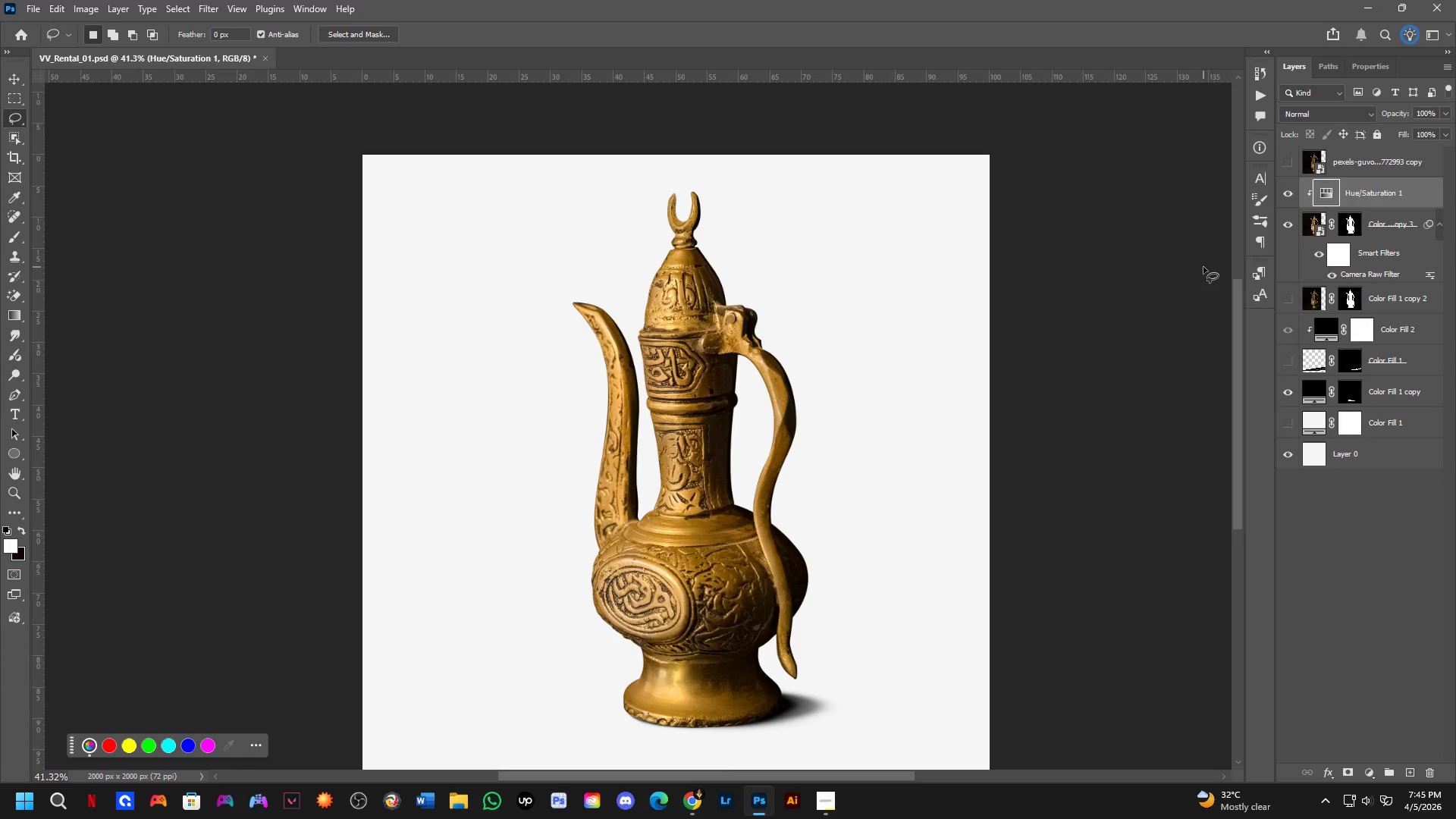 
left_click([1298, 193])
 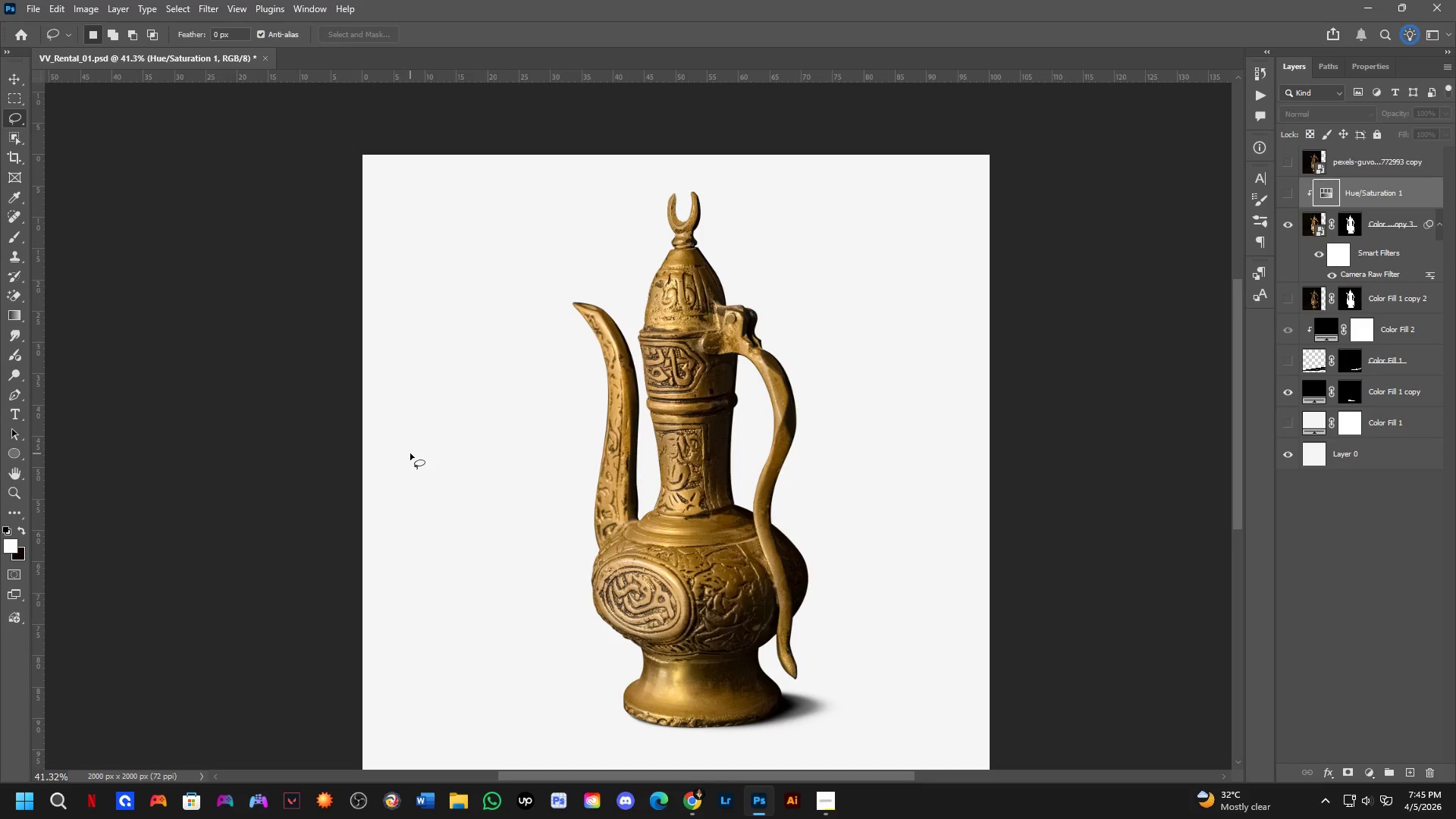 
wait(7.34)
 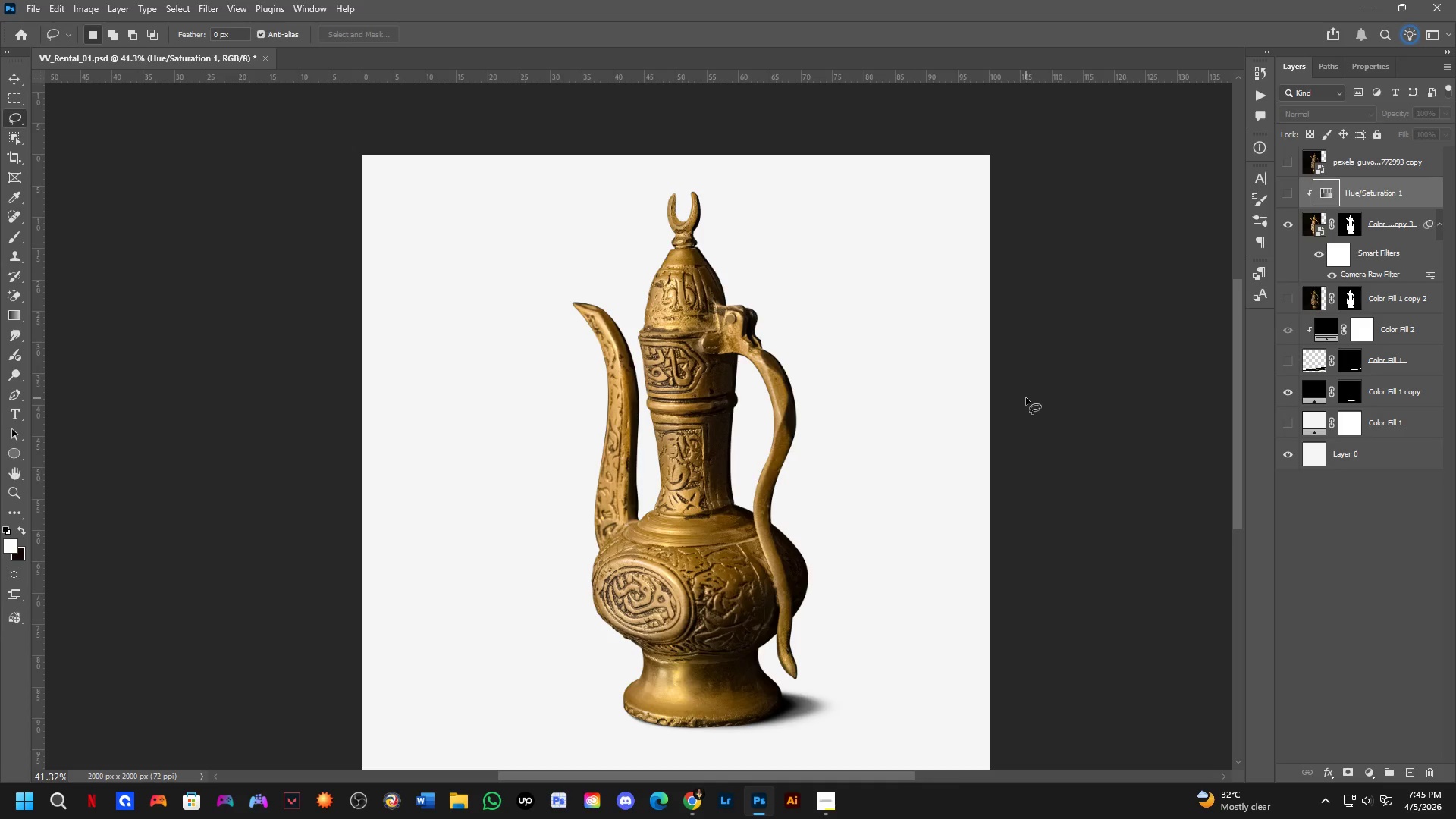 
scroll: coordinate [507, 437], scroll_direction: up, amount: 8.0
 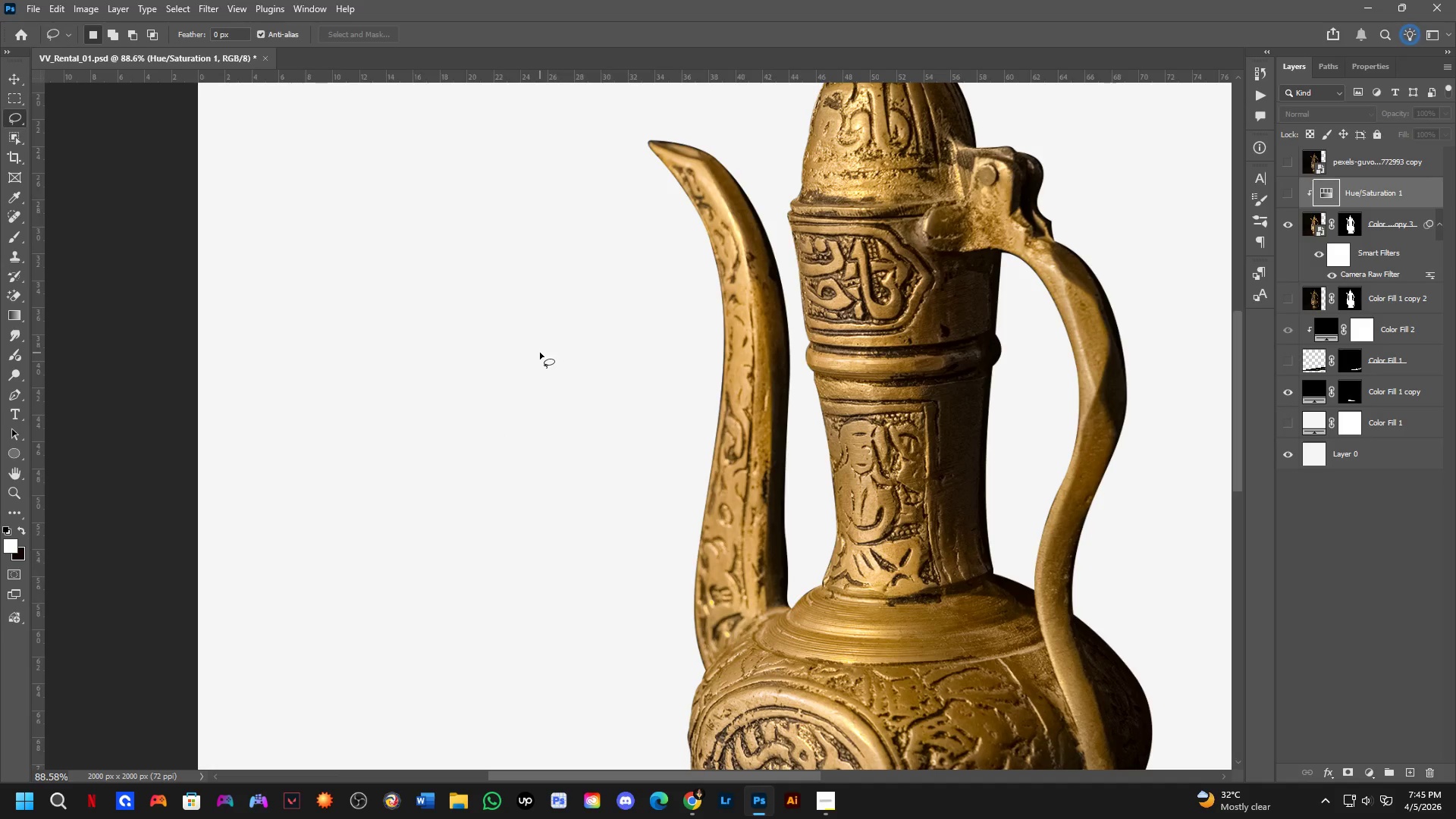 
key(Alt+AltLeft)
 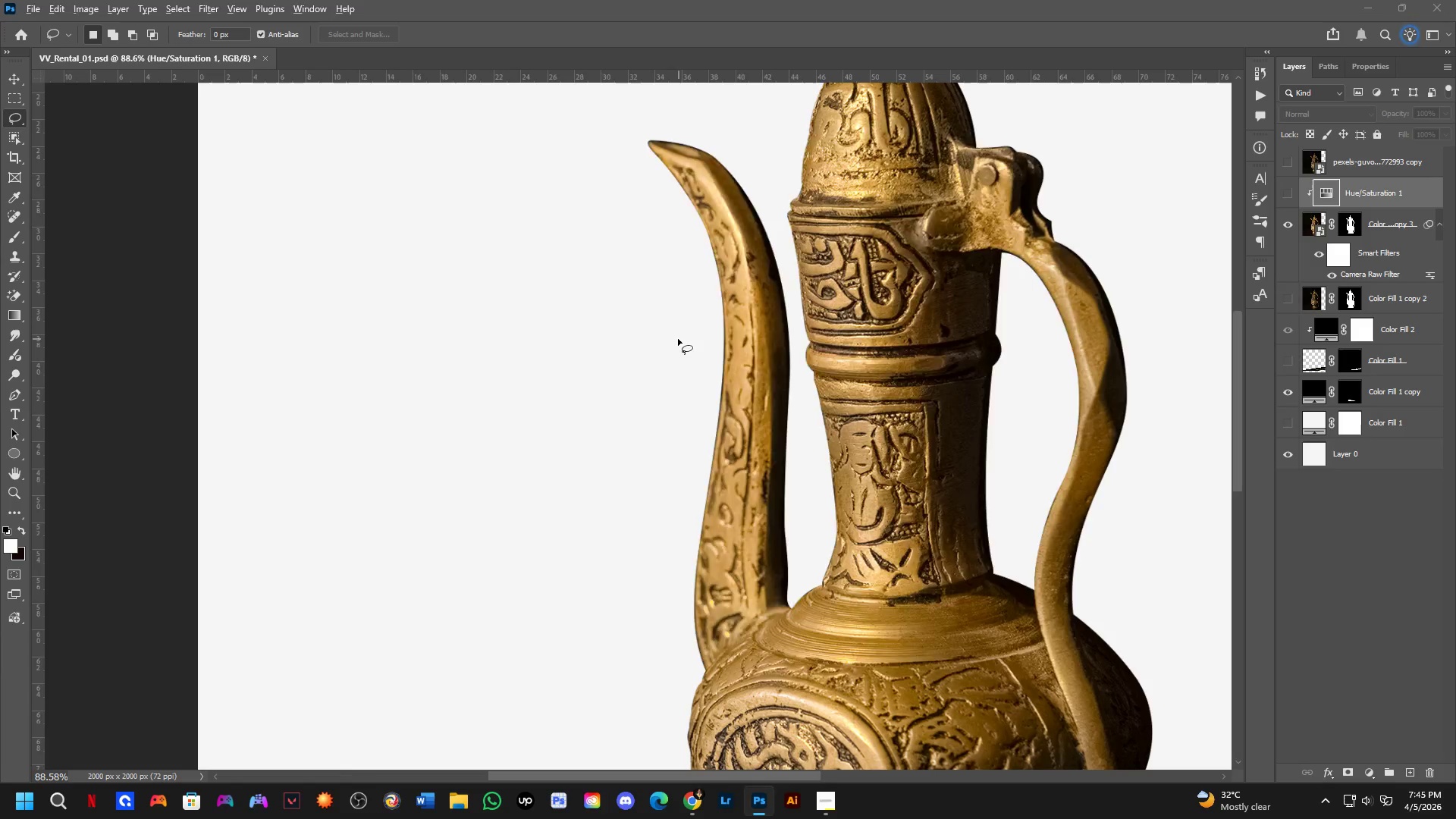 
key(Alt+Tab)